 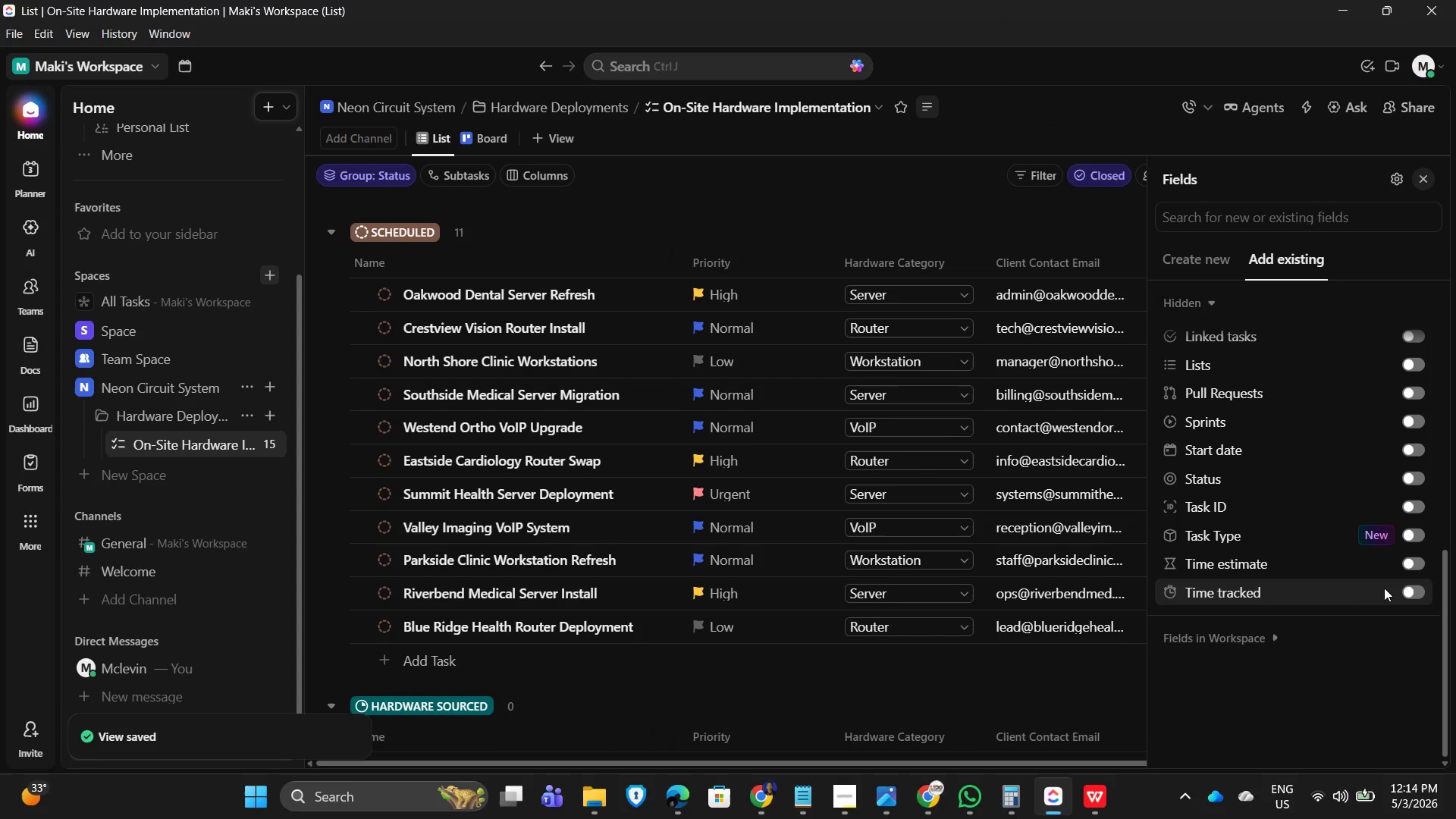 
left_click([754, 188])
 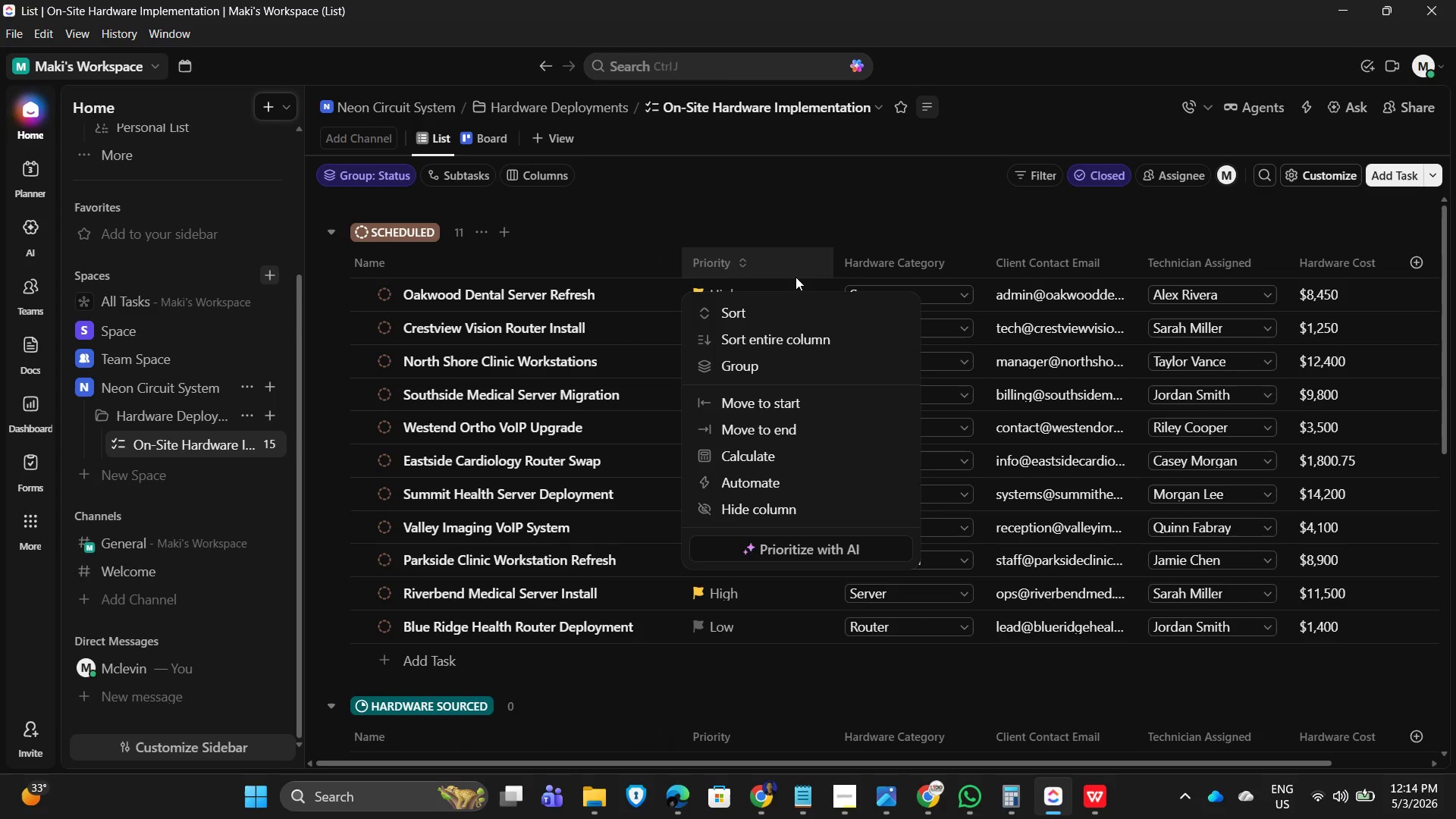 
left_click([768, 200])
 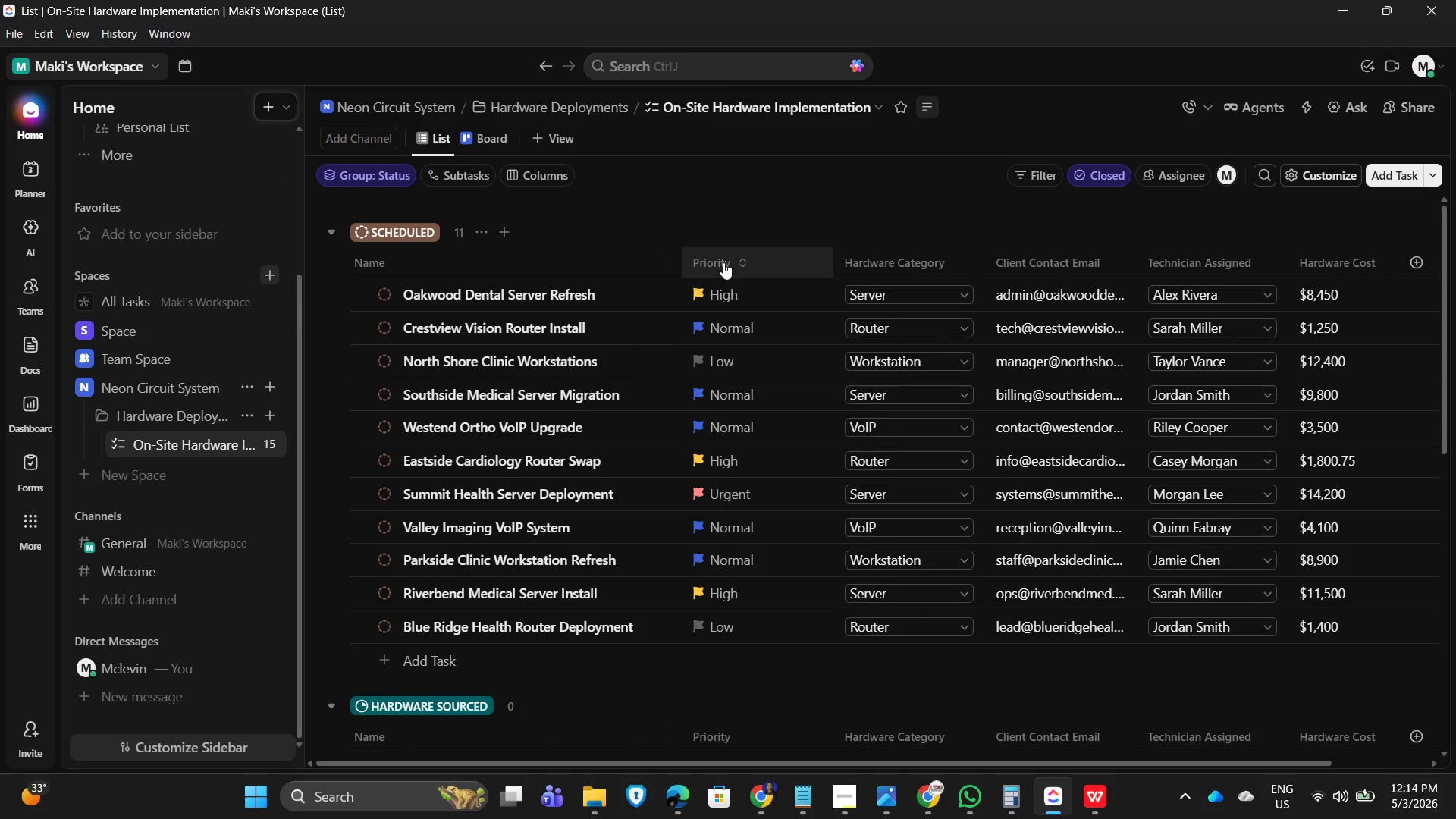 
wait(5.59)
 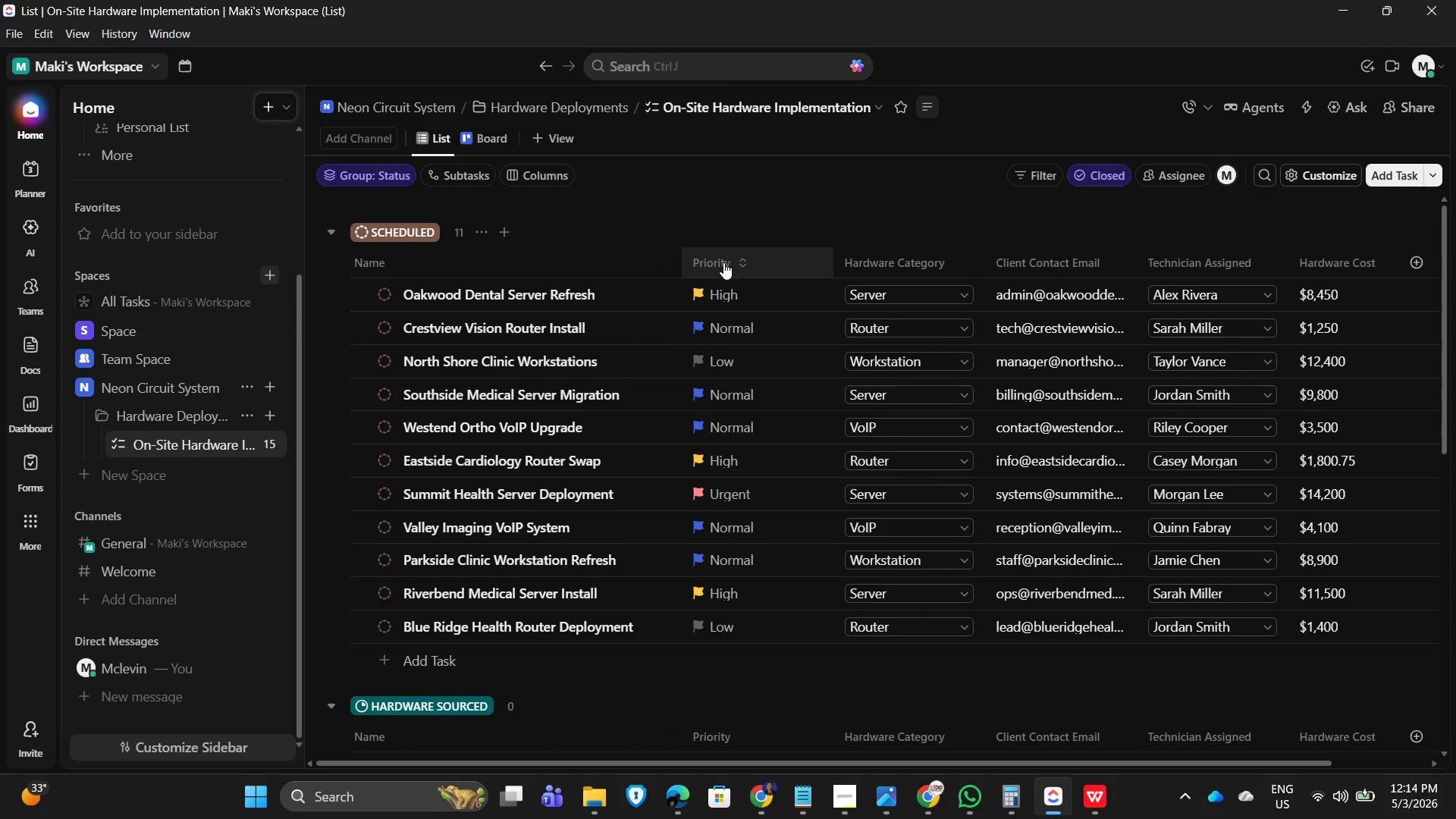 
left_click([723, 262])
 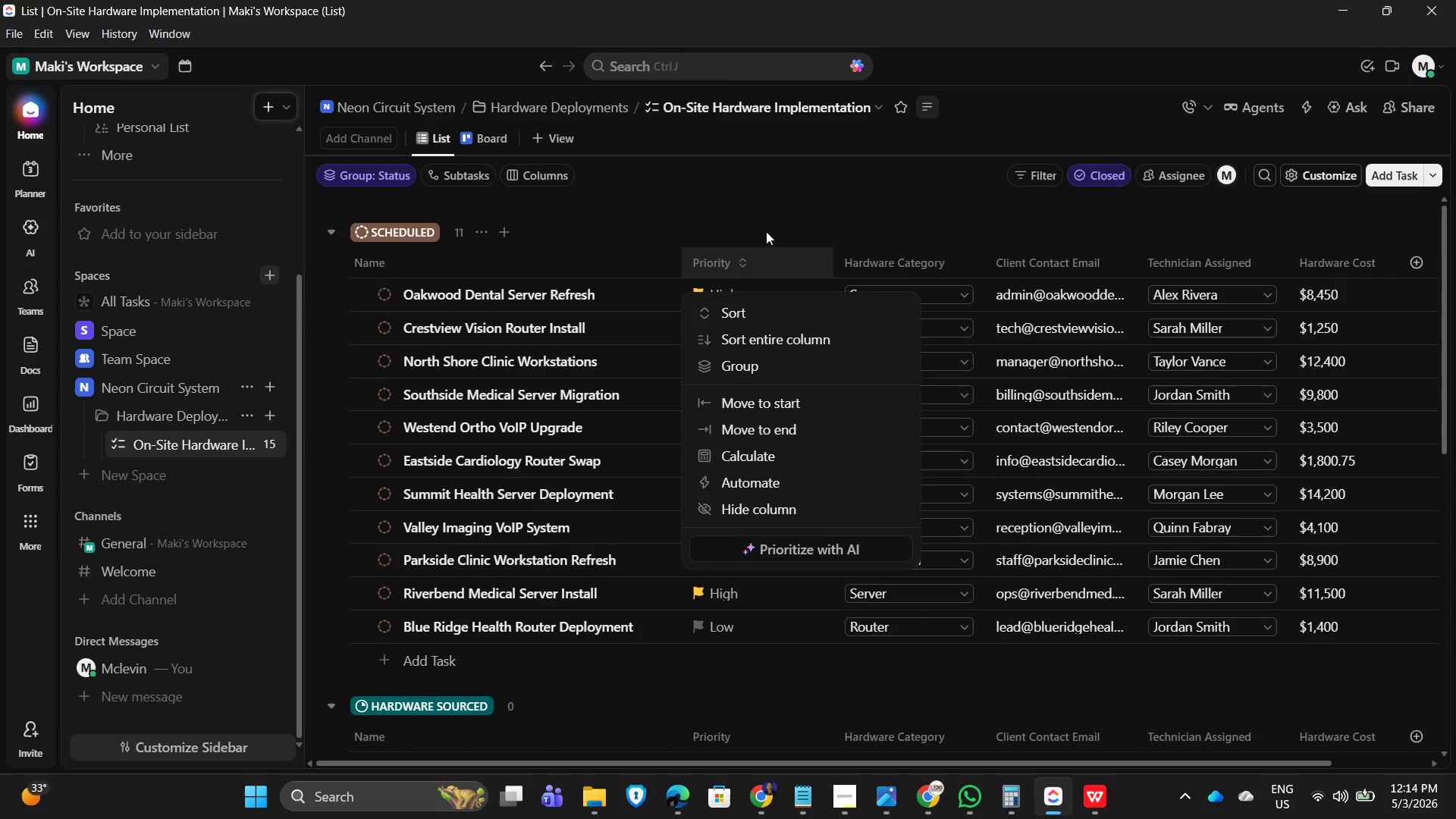 
left_click([802, 206])
 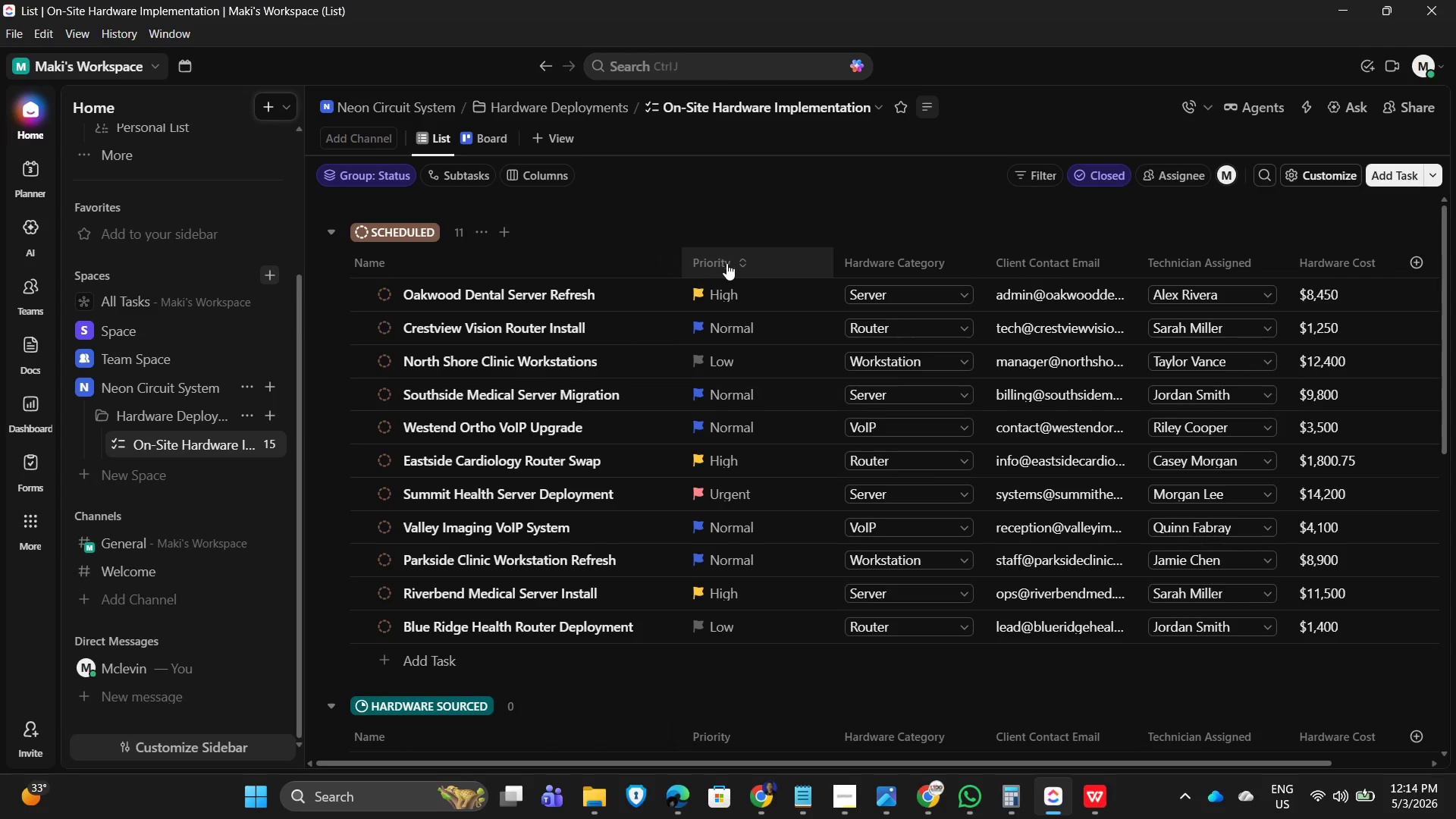 
left_click([746, 264])
 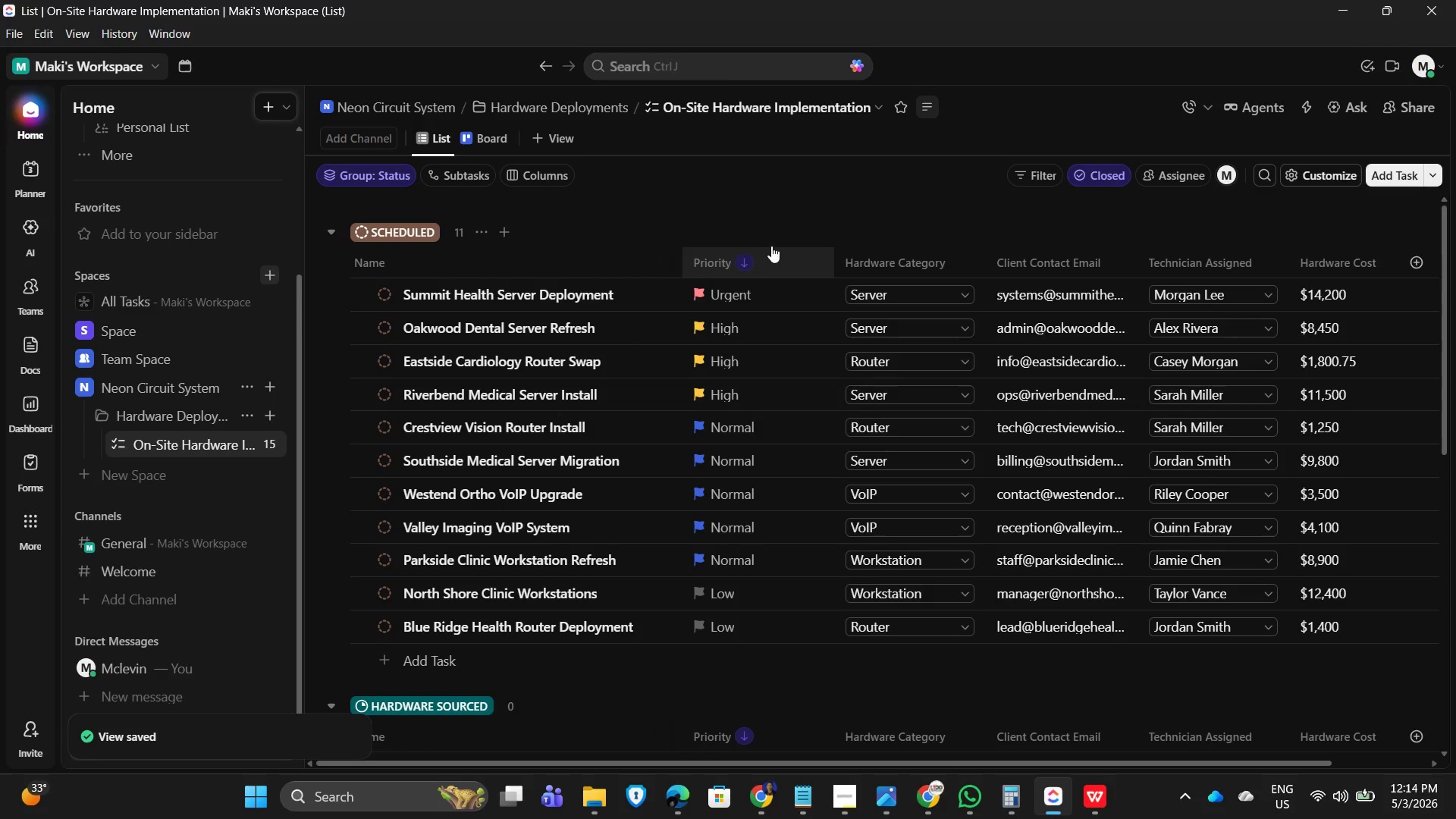 
wait(8.45)
 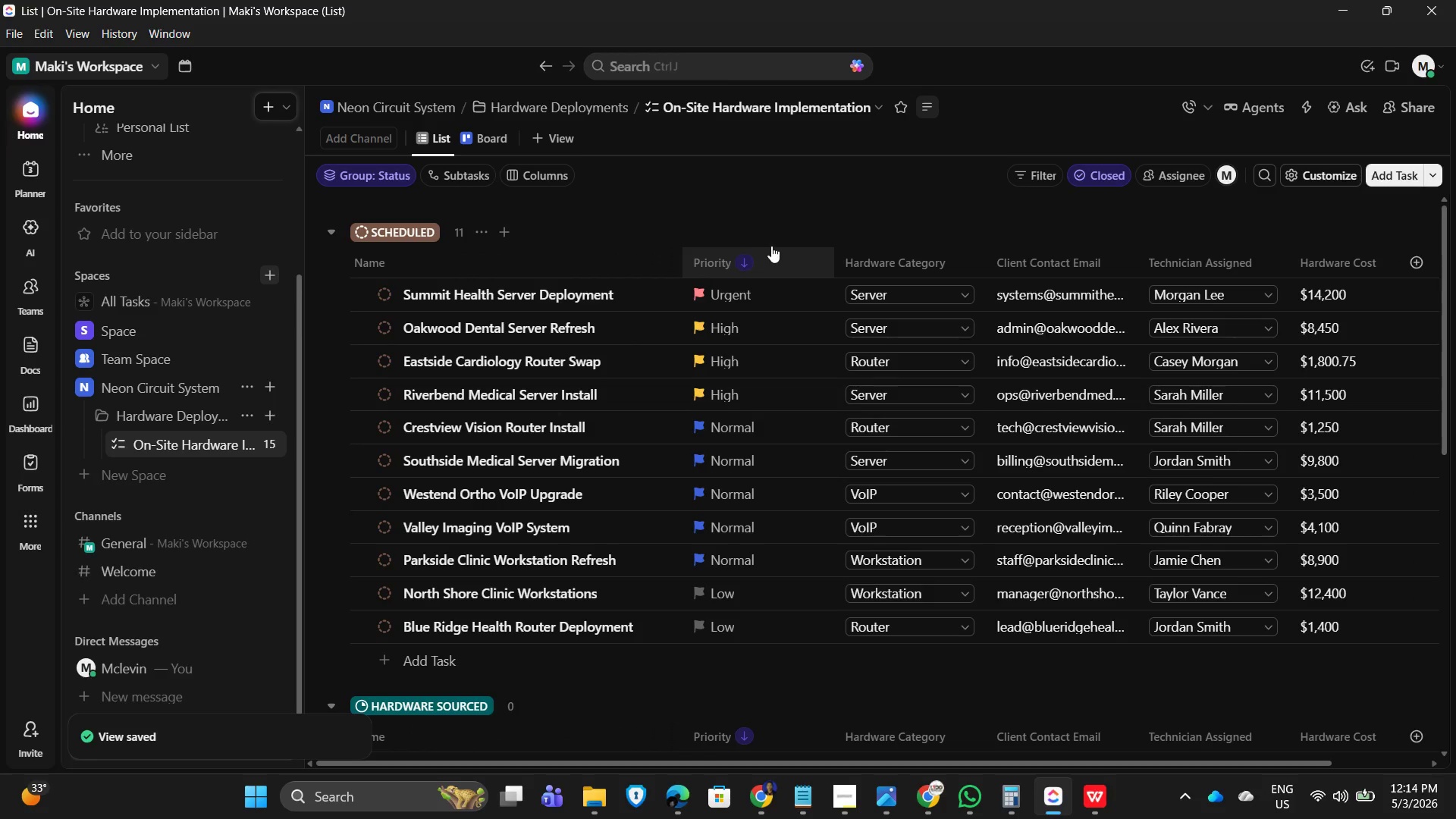 
left_click([877, 208])
 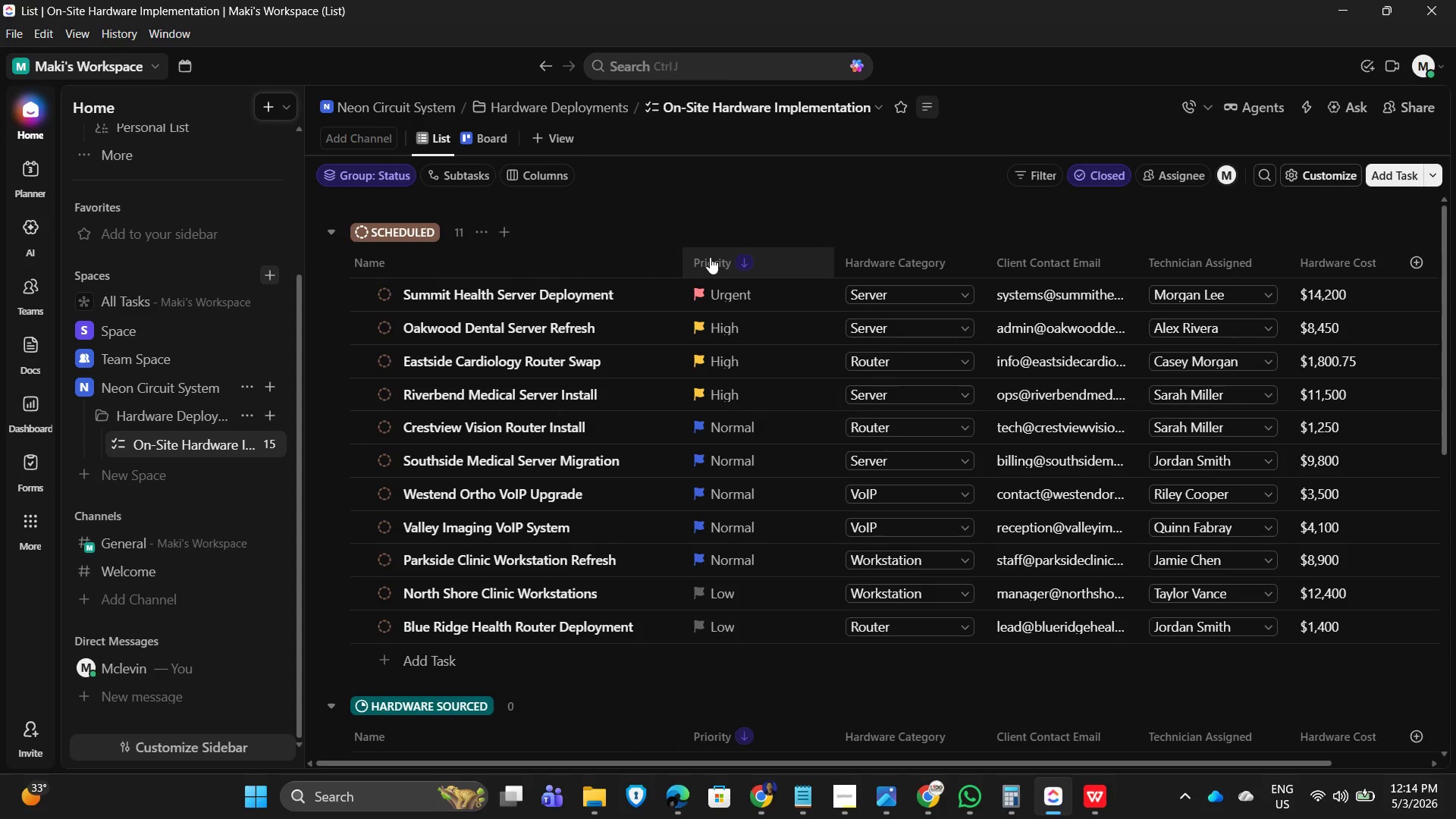 
left_click([710, 257])
 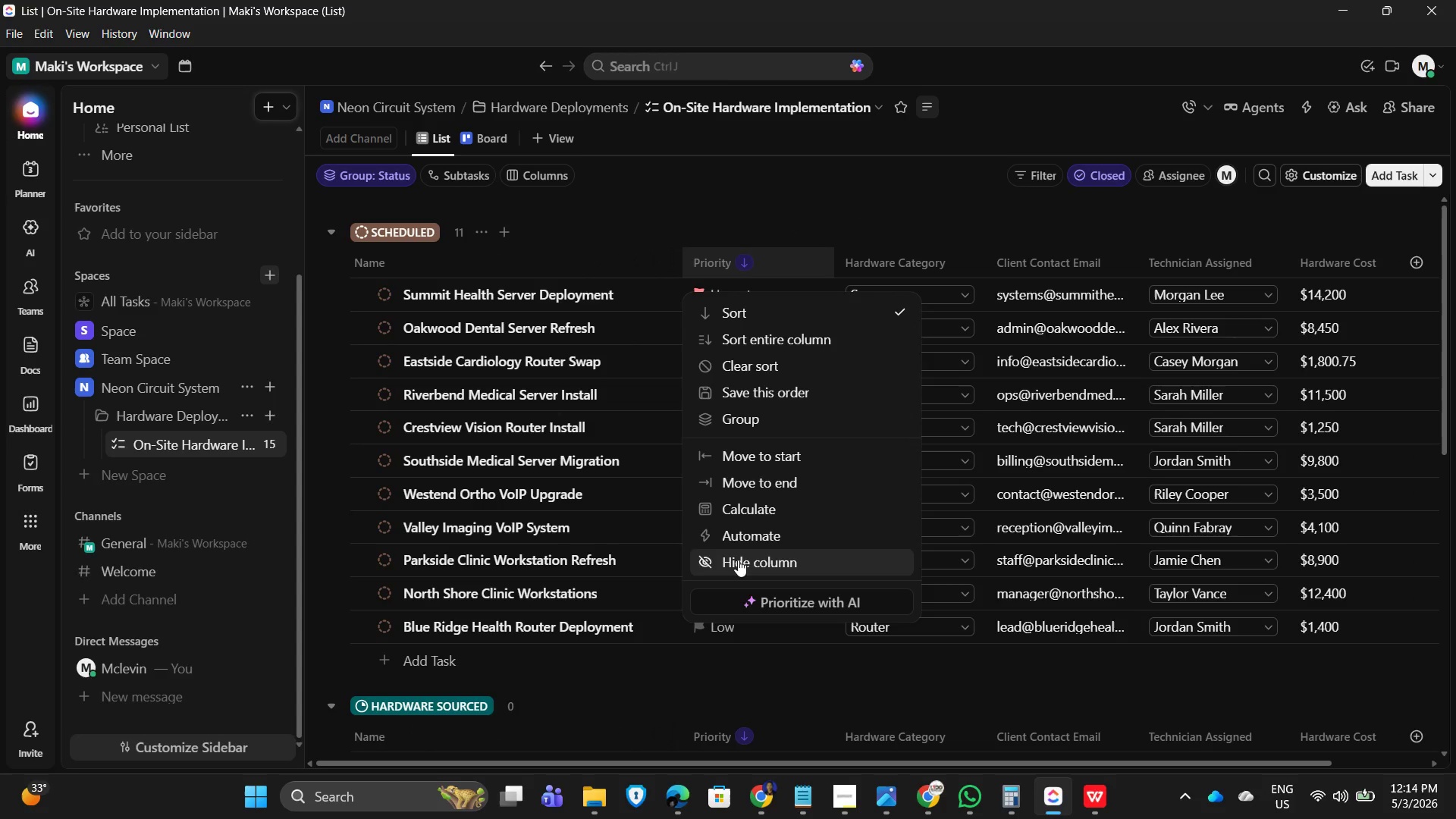 
left_click([801, 199])
 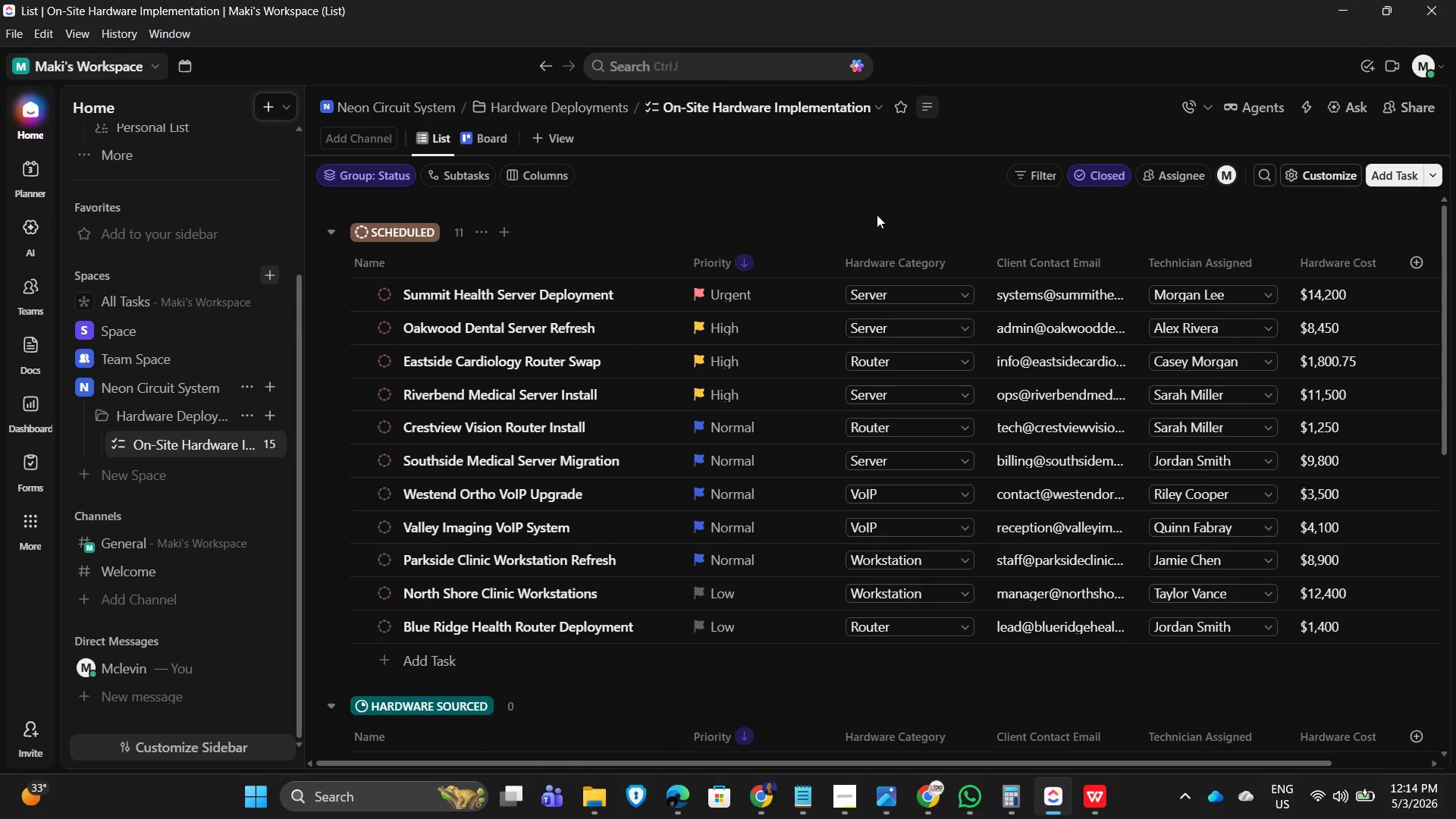 
left_click([877, 215])
 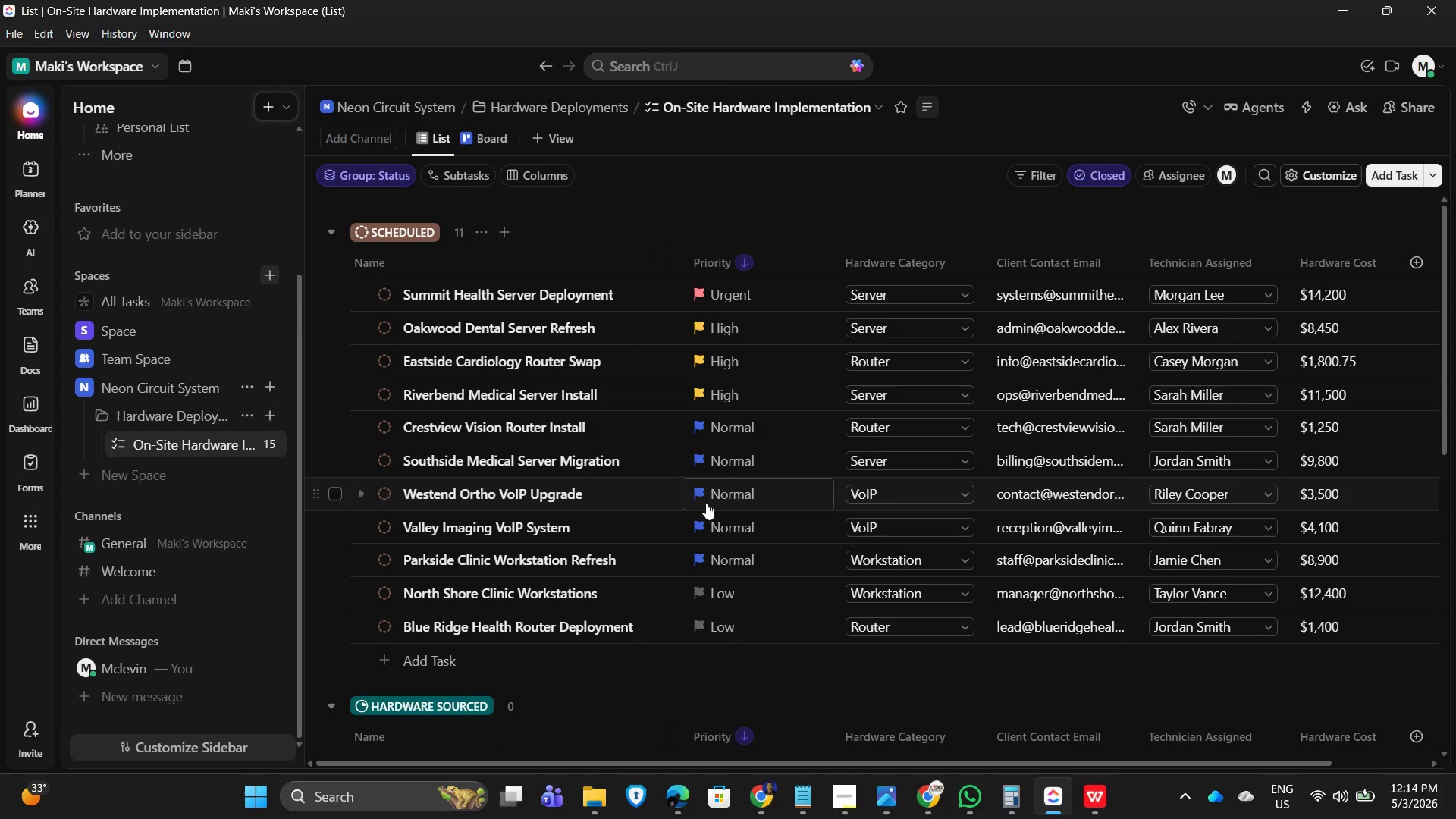 
scroll: coordinate [820, 600], scroll_direction: down, amount: 7.0
 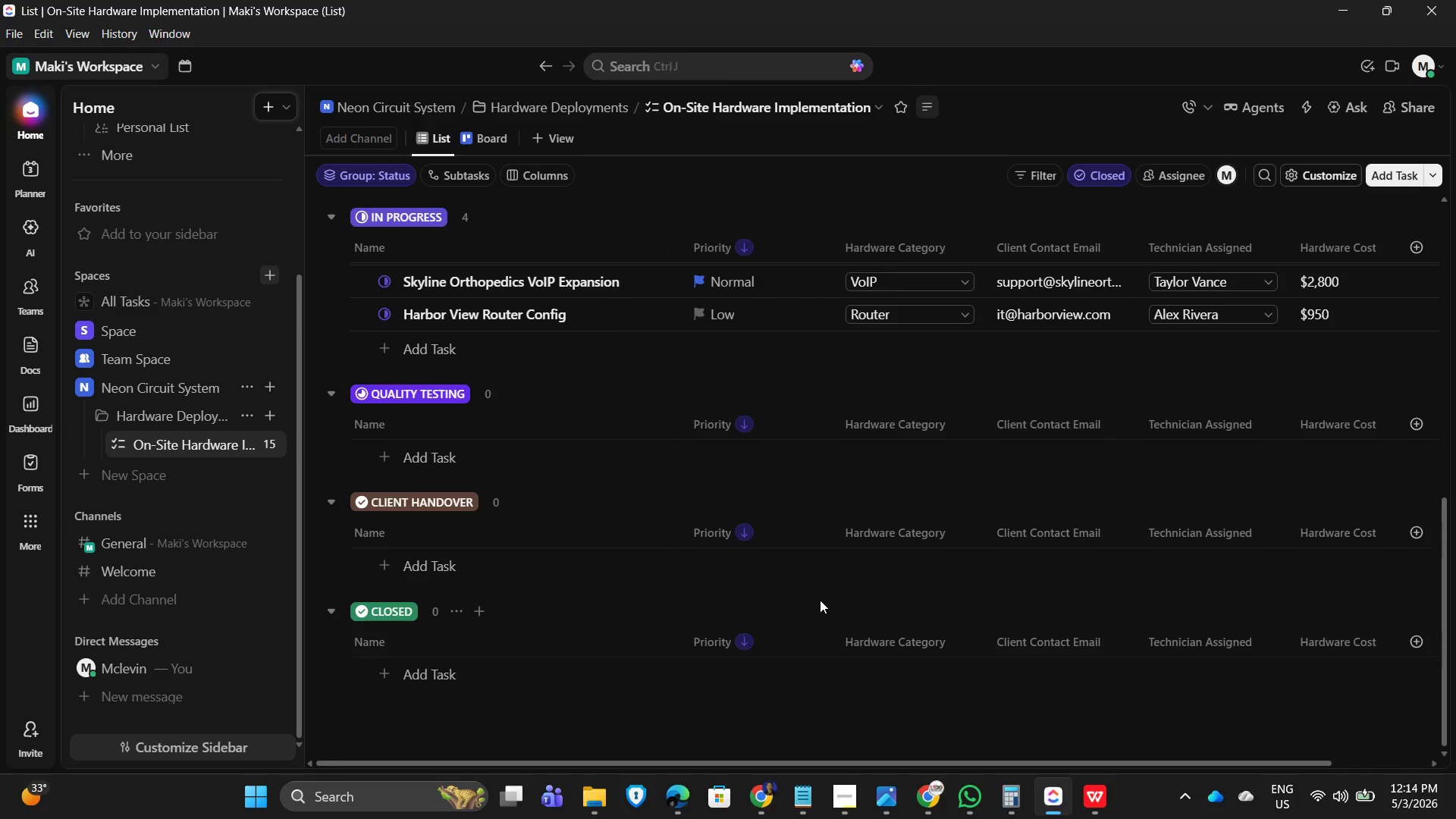 
scroll: coordinate [821, 600], scroll_direction: up, amount: 7.0
 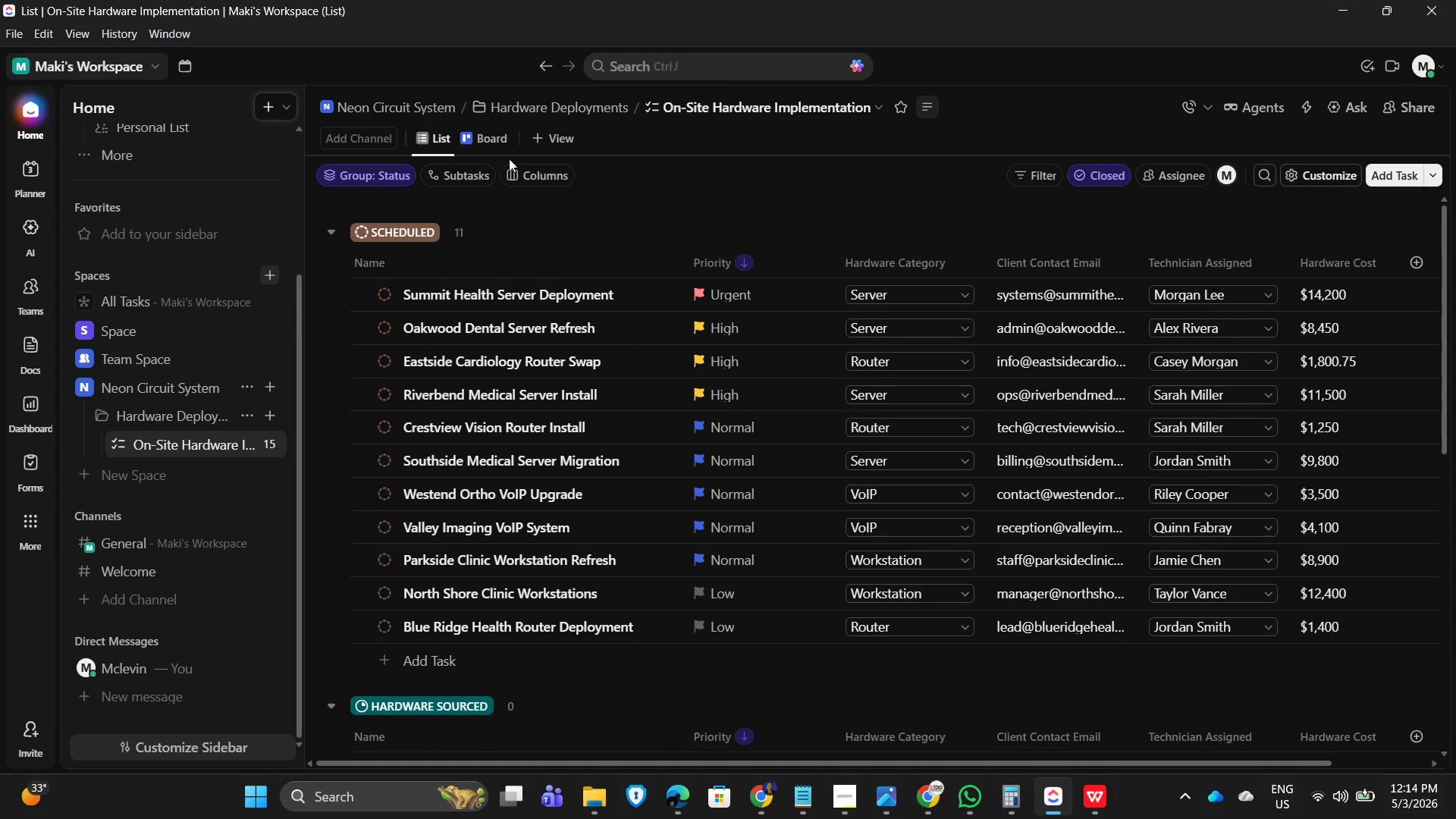 
wait(5.86)
 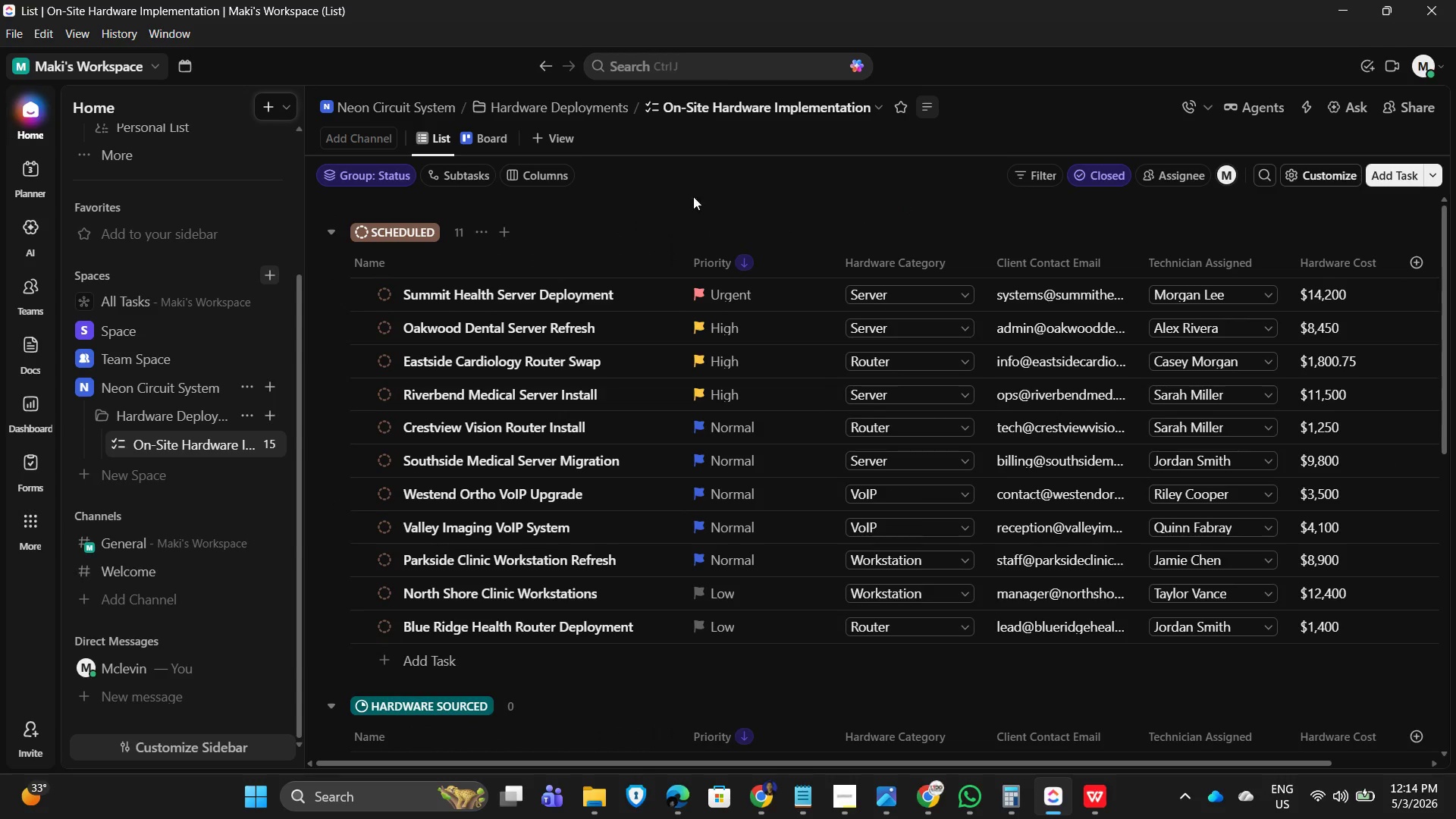 
right_click([438, 143])
 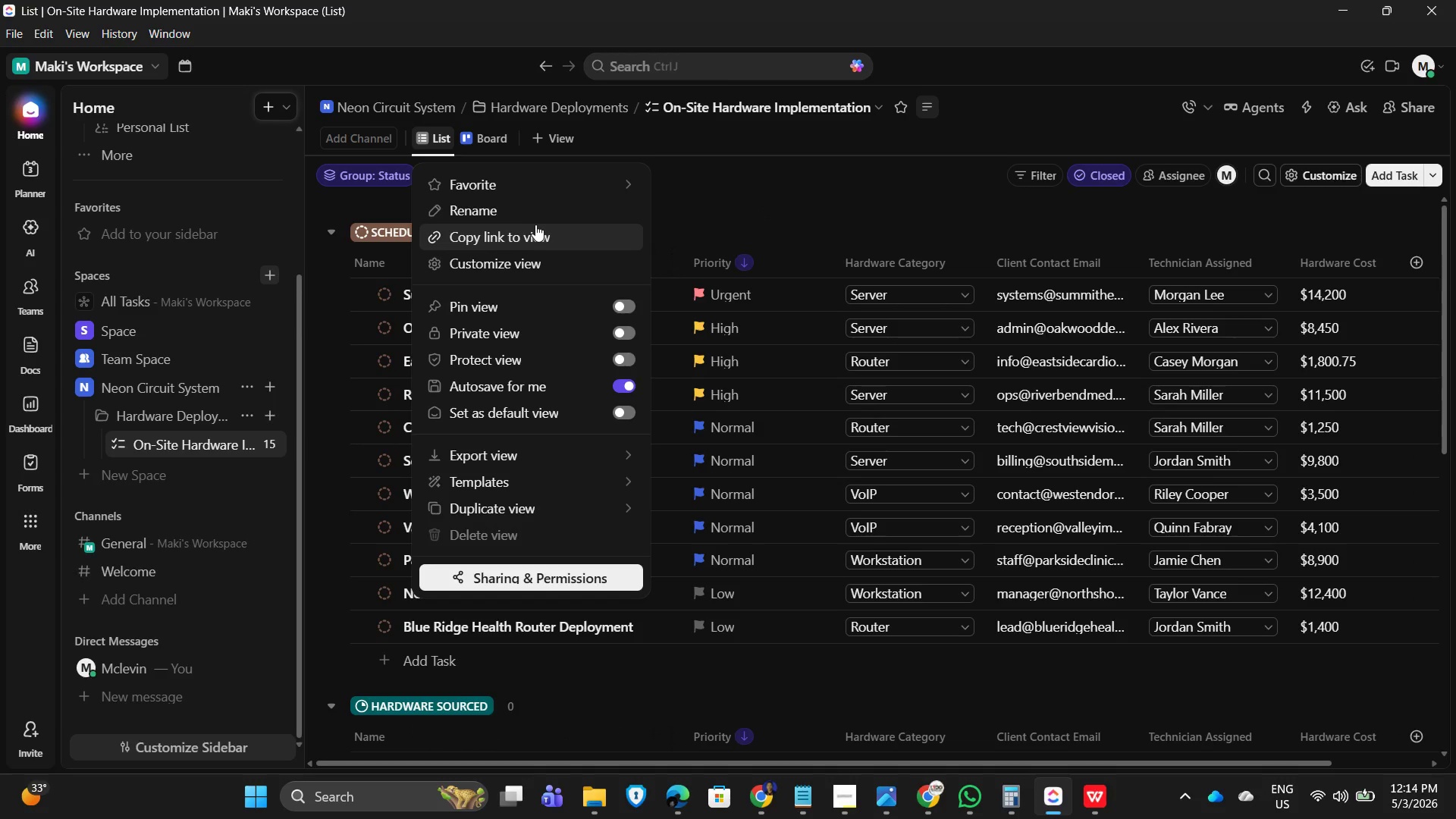 
wait(6.95)
 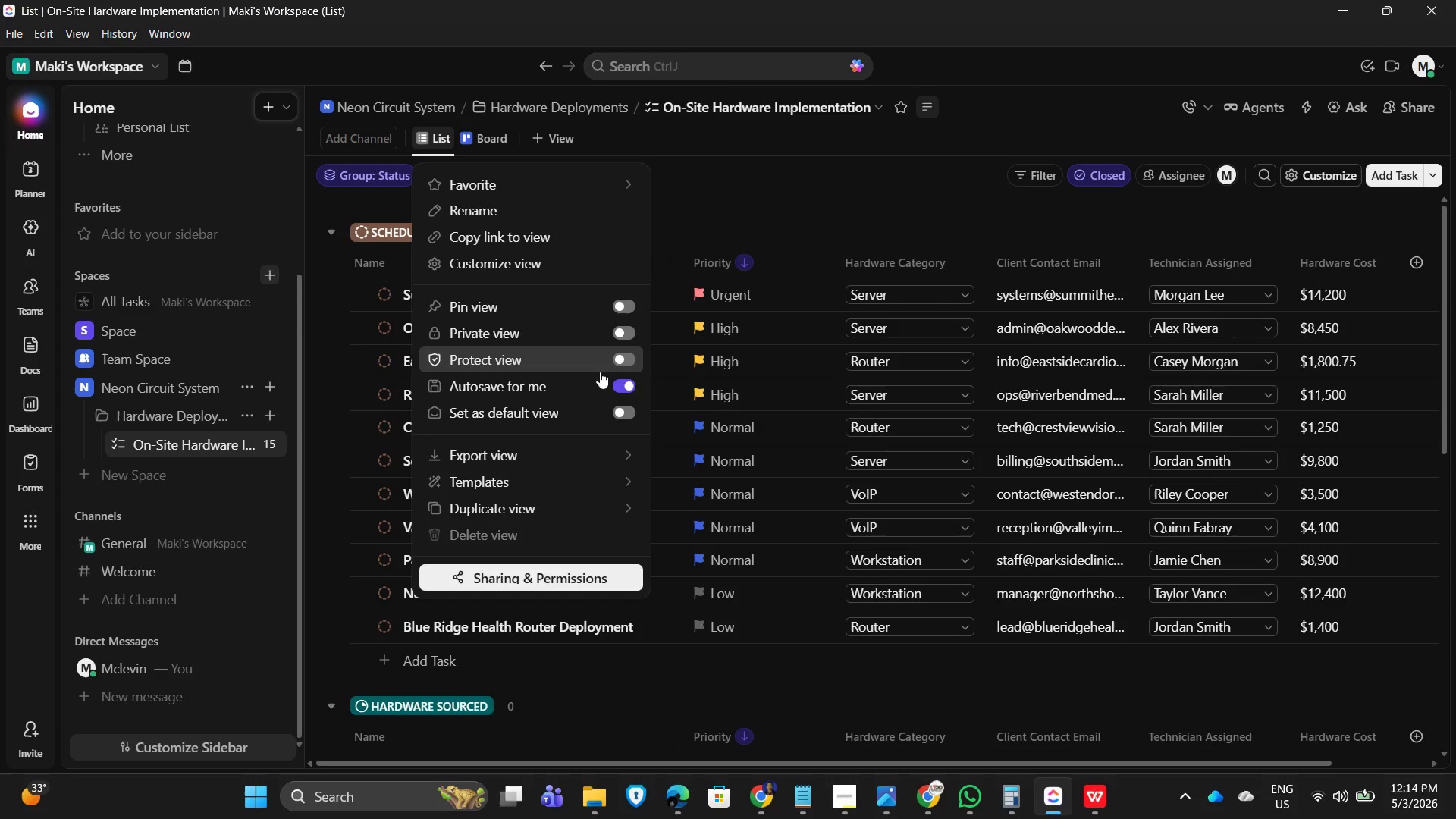 
left_click([750, 191])
 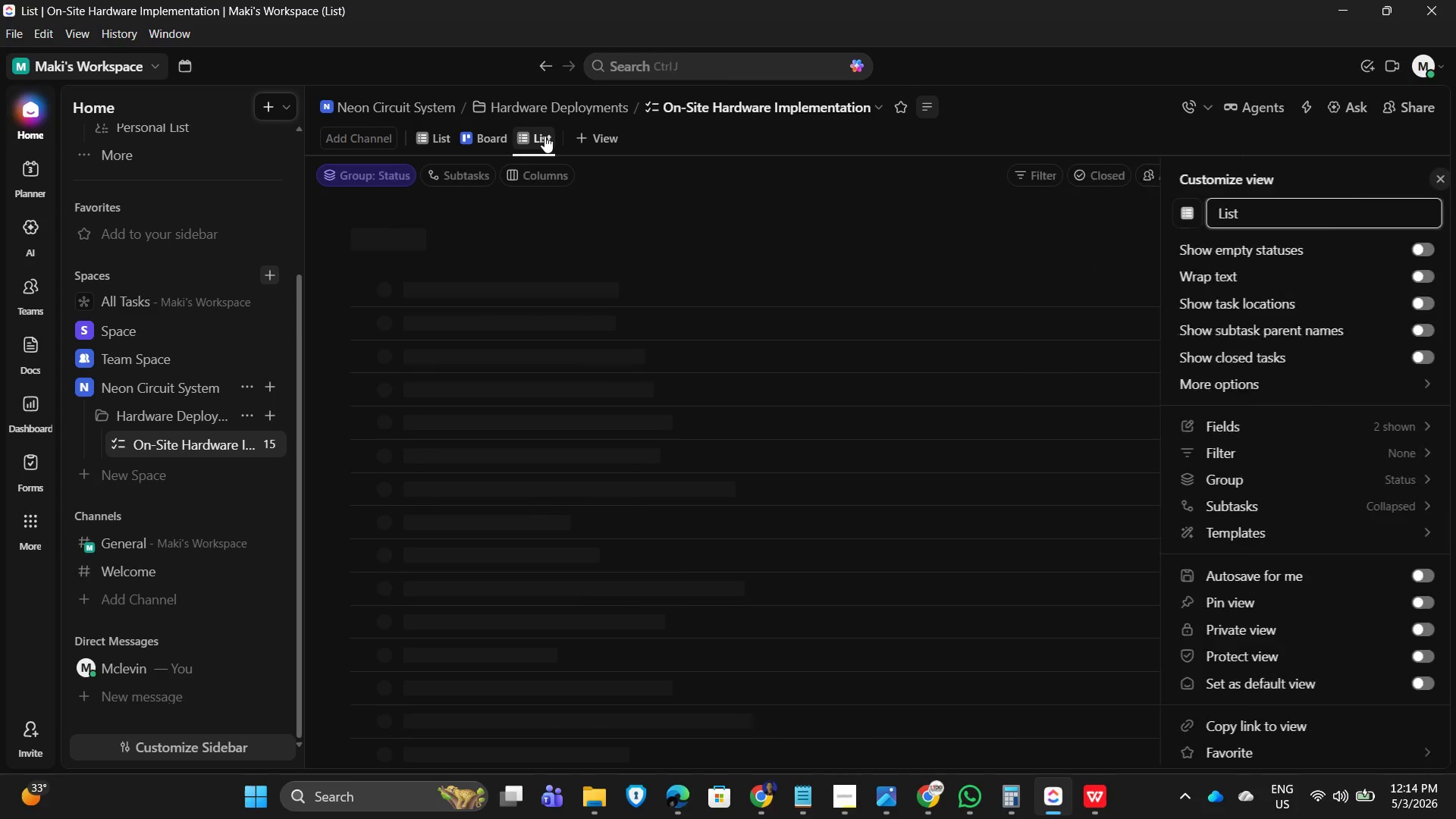 
left_click_drag(start_coordinate=[544, 136], to_coordinate=[479, 137])
 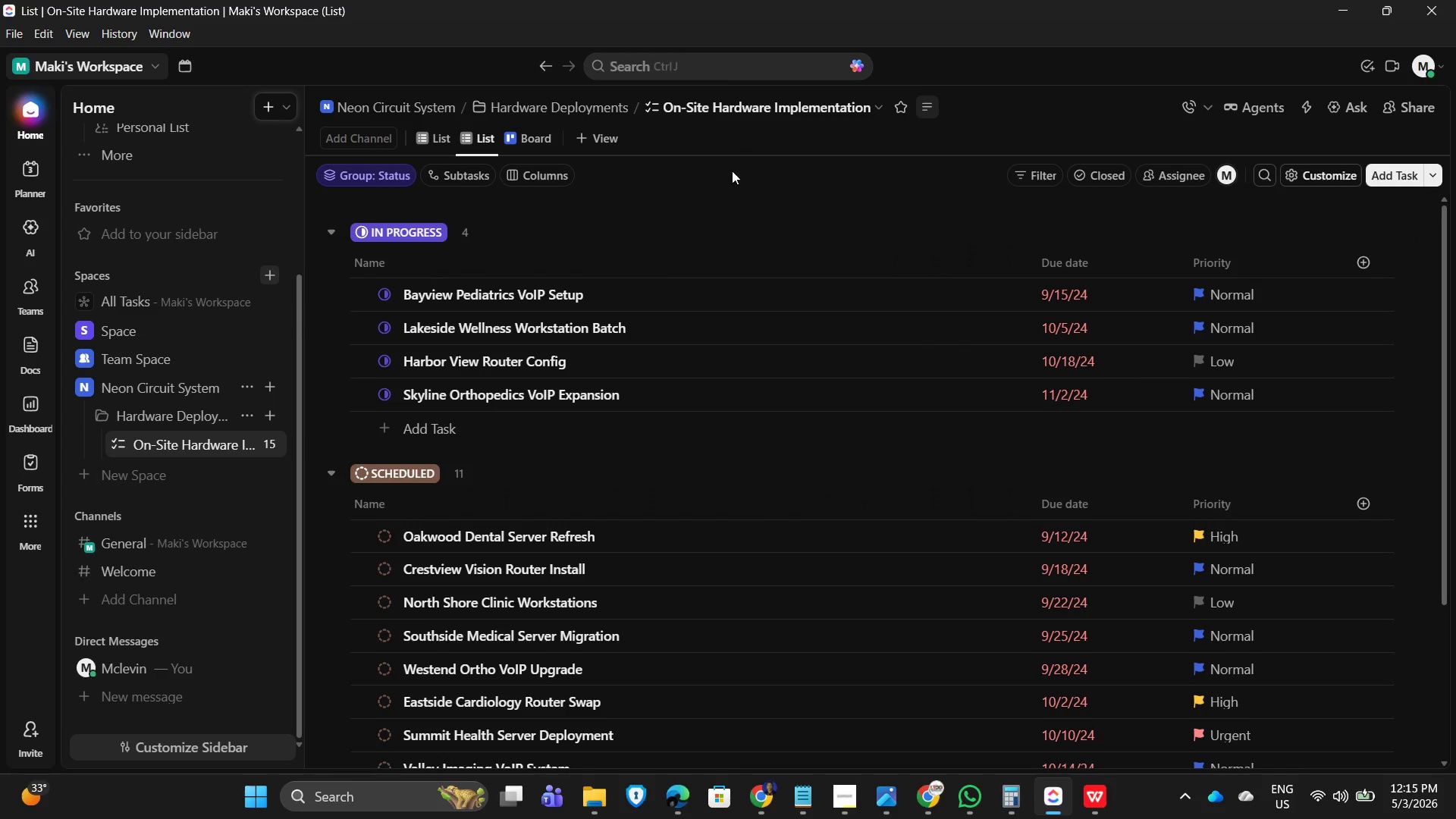 
double_click([727, 209])
 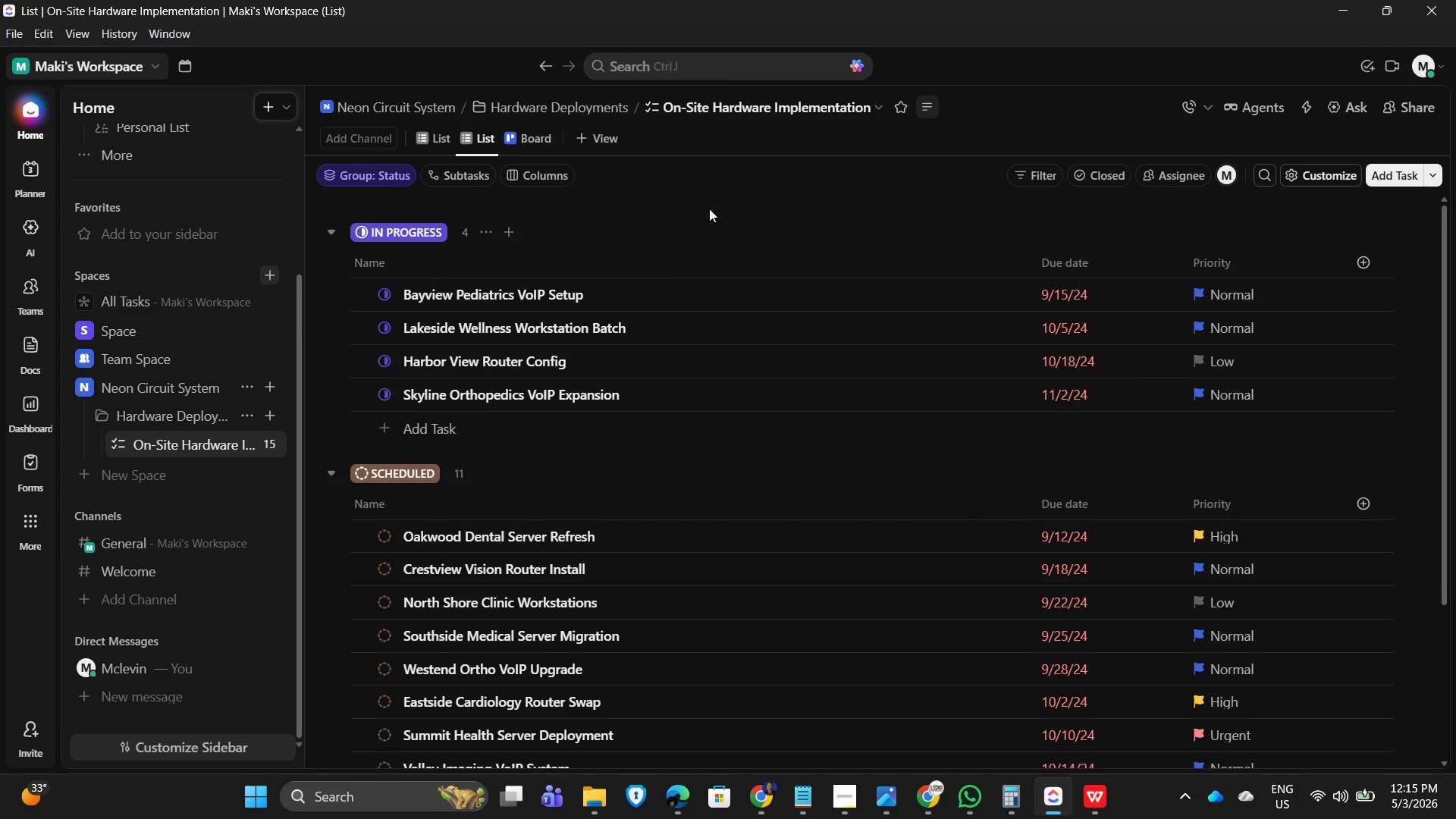 
hold_key(key=AltLeft, duration=0.33)
 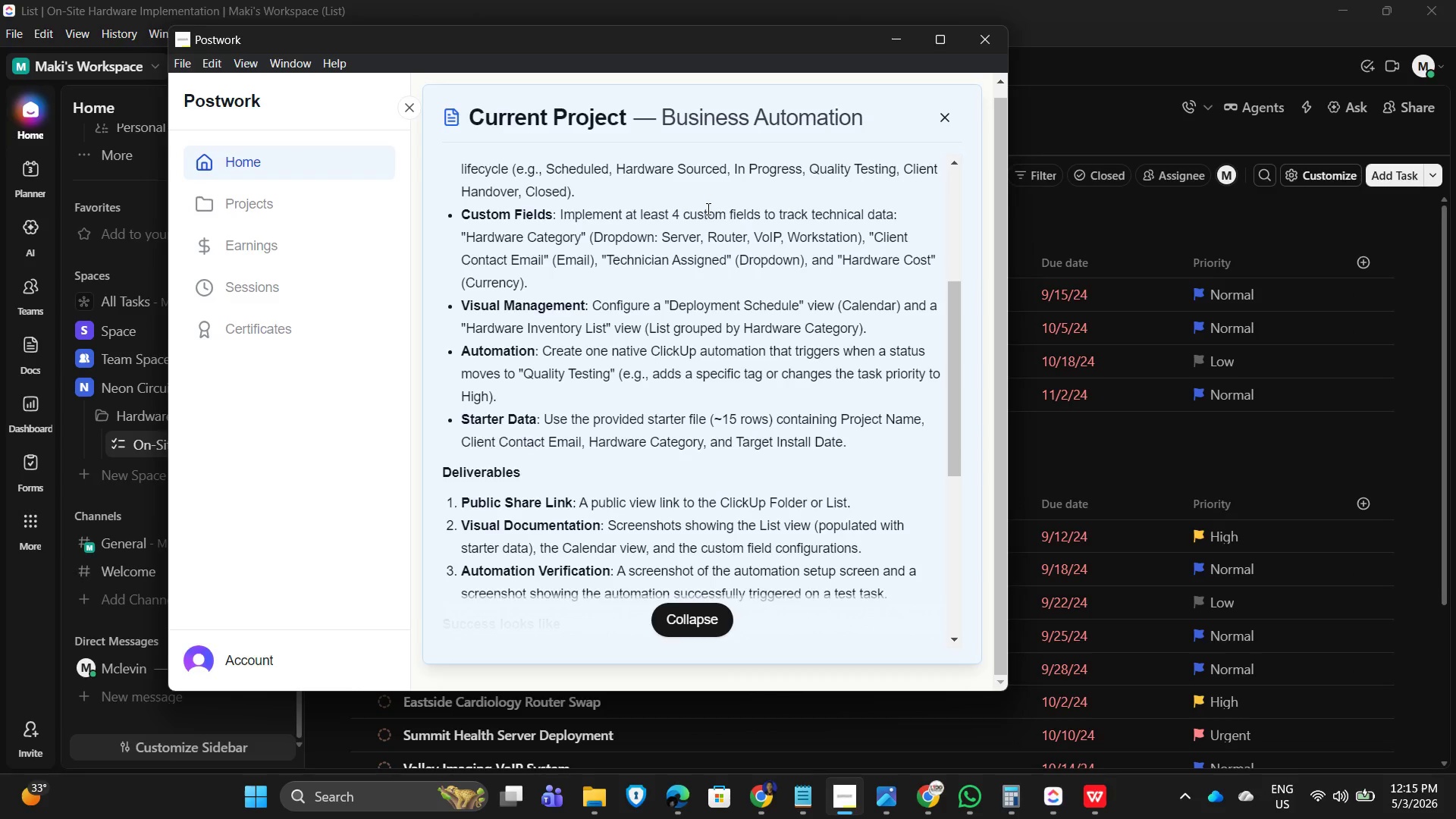 
hold_key(key=Tab, duration=0.33)